 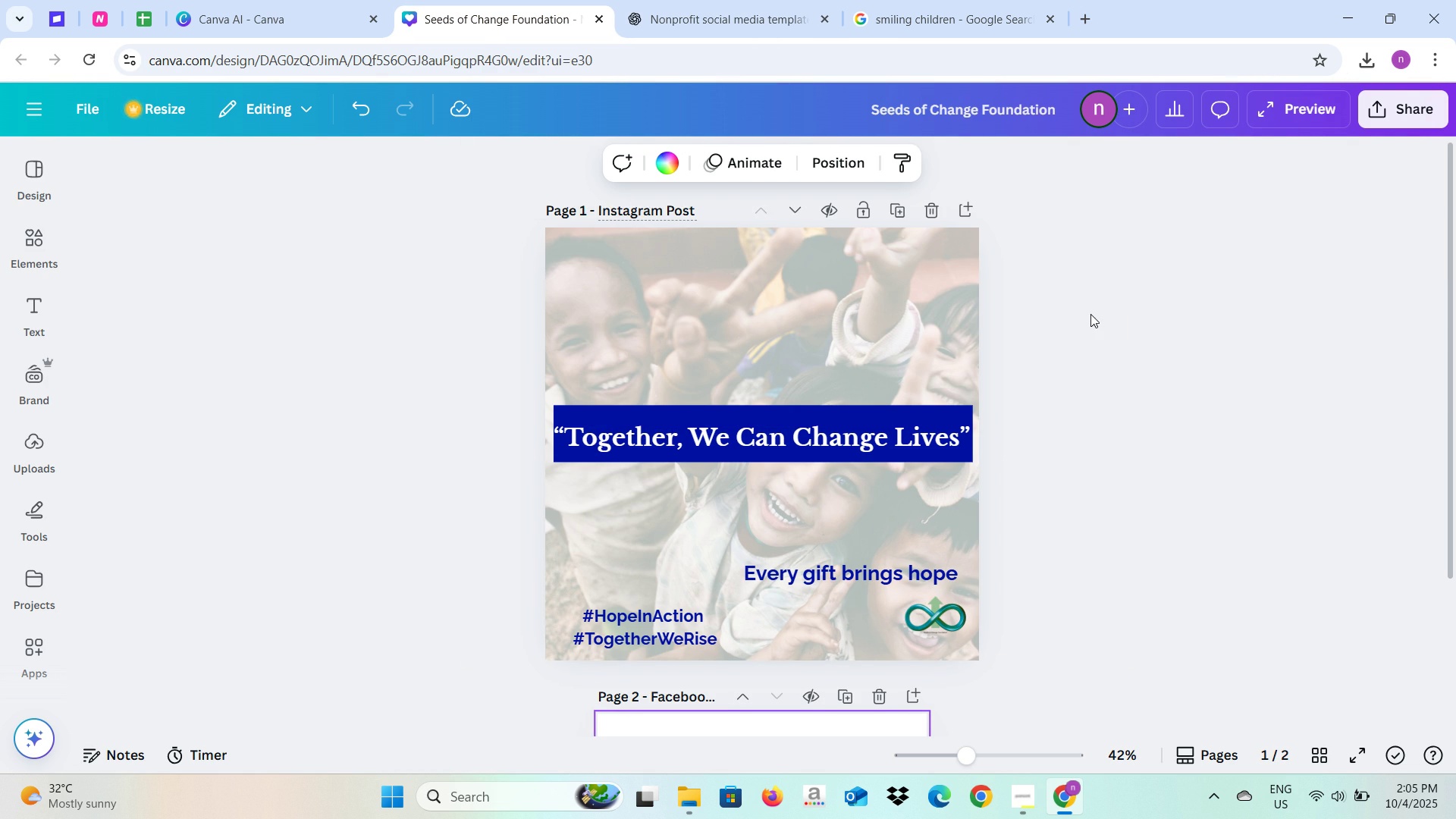 
left_click([1124, 318])
 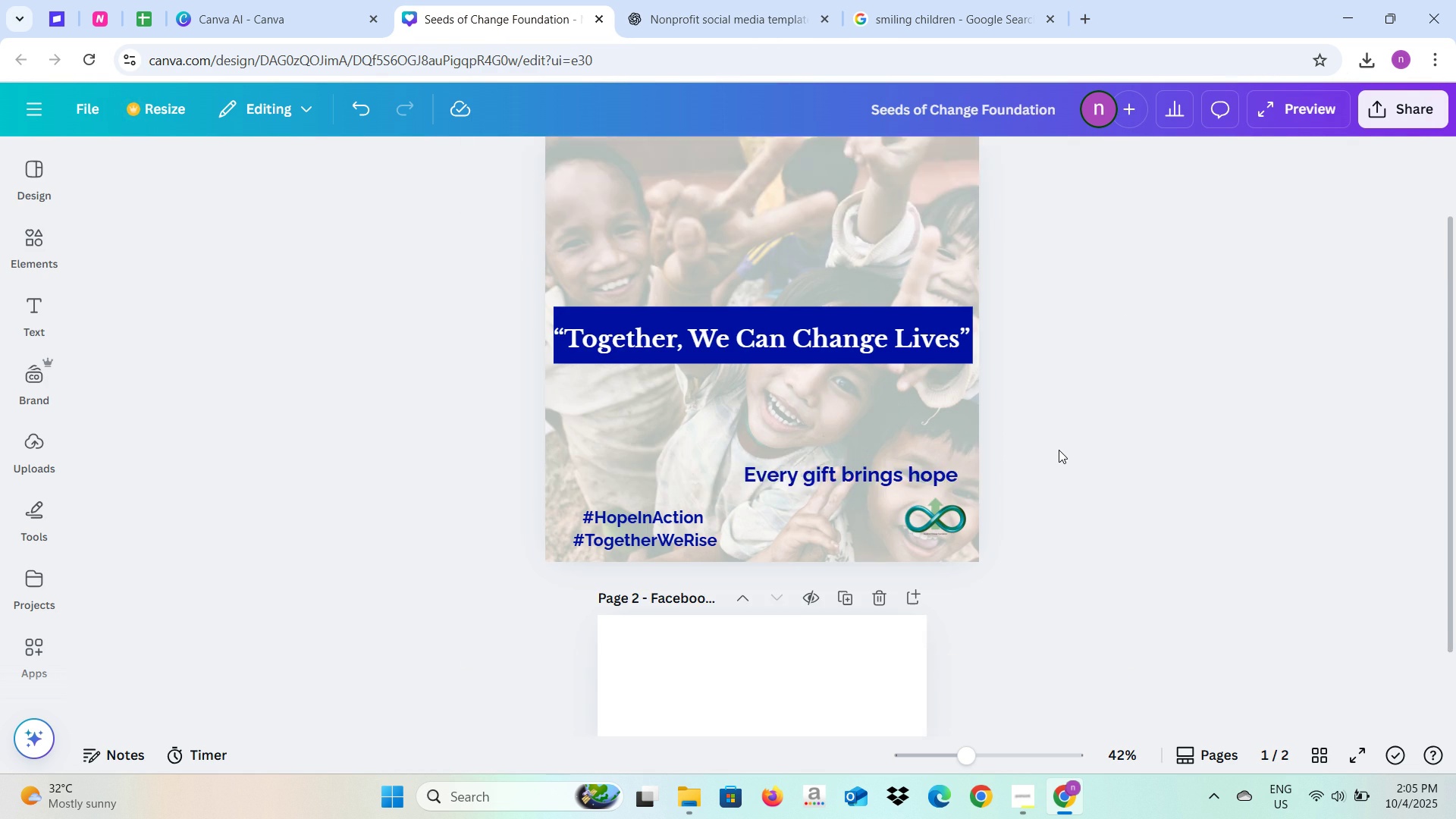 
scroll: coordinate [1059, 449], scroll_direction: down, amount: 2.0
 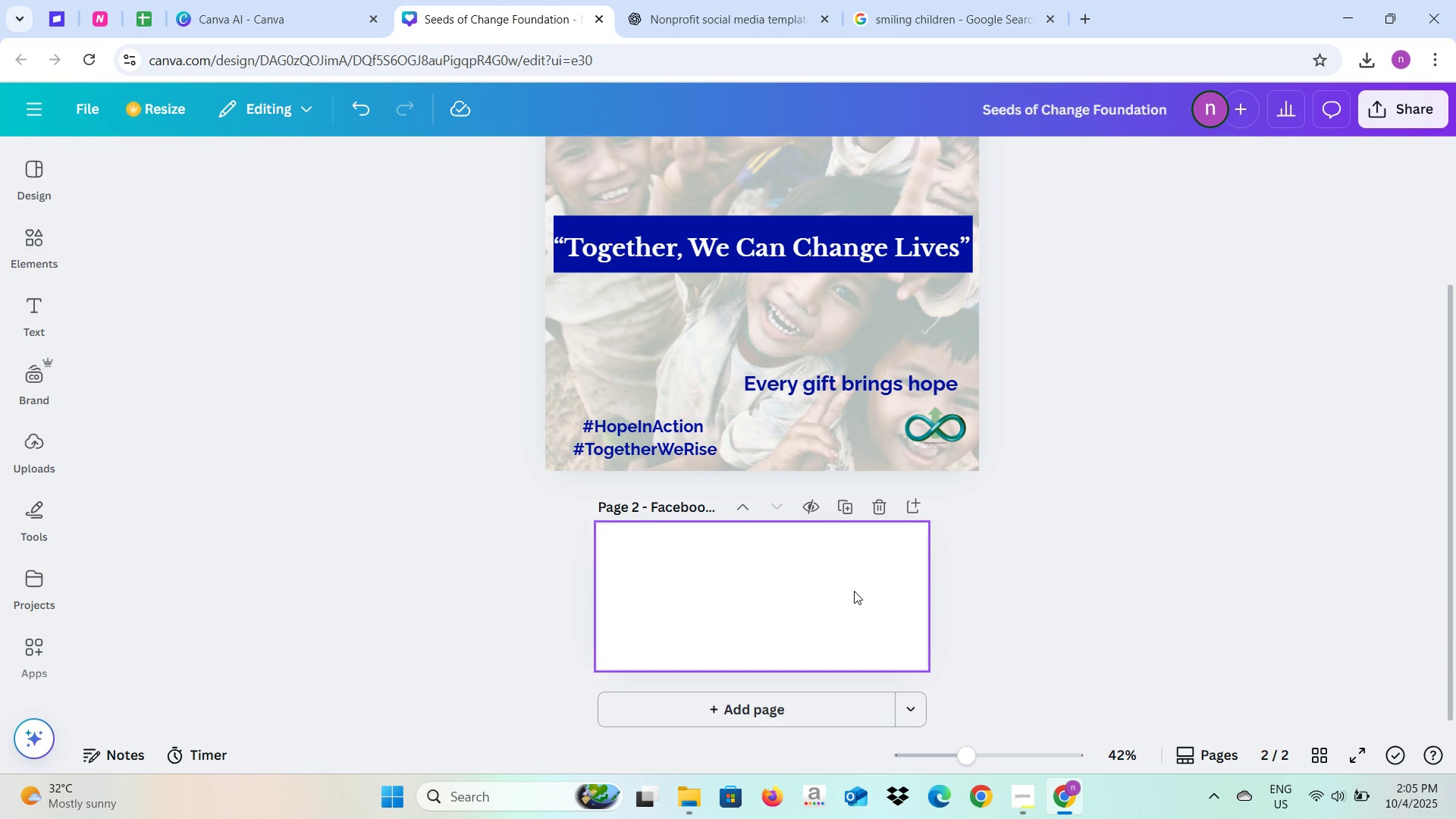 
left_click([854, 591])
 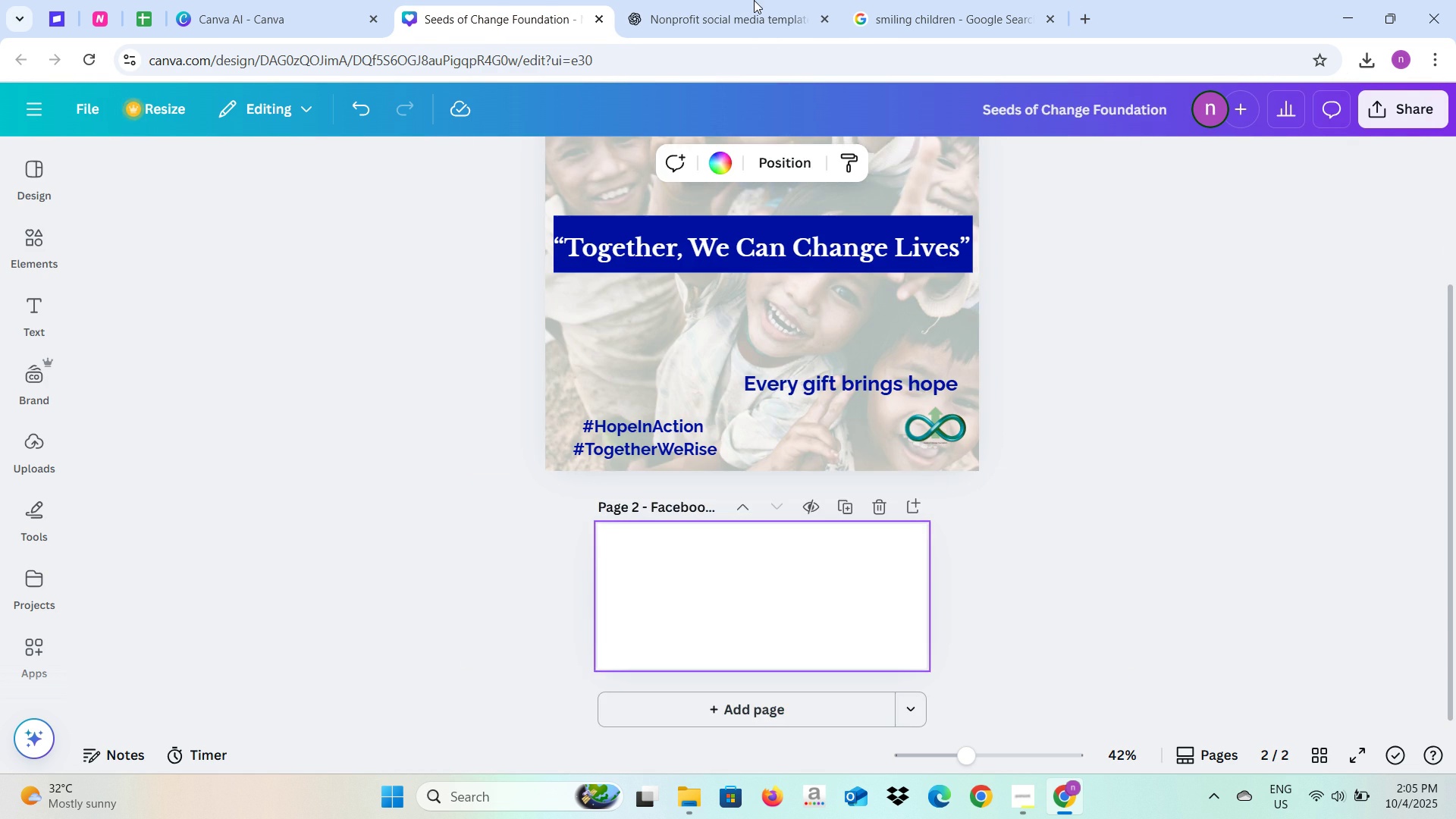 
left_click([754, 0])
 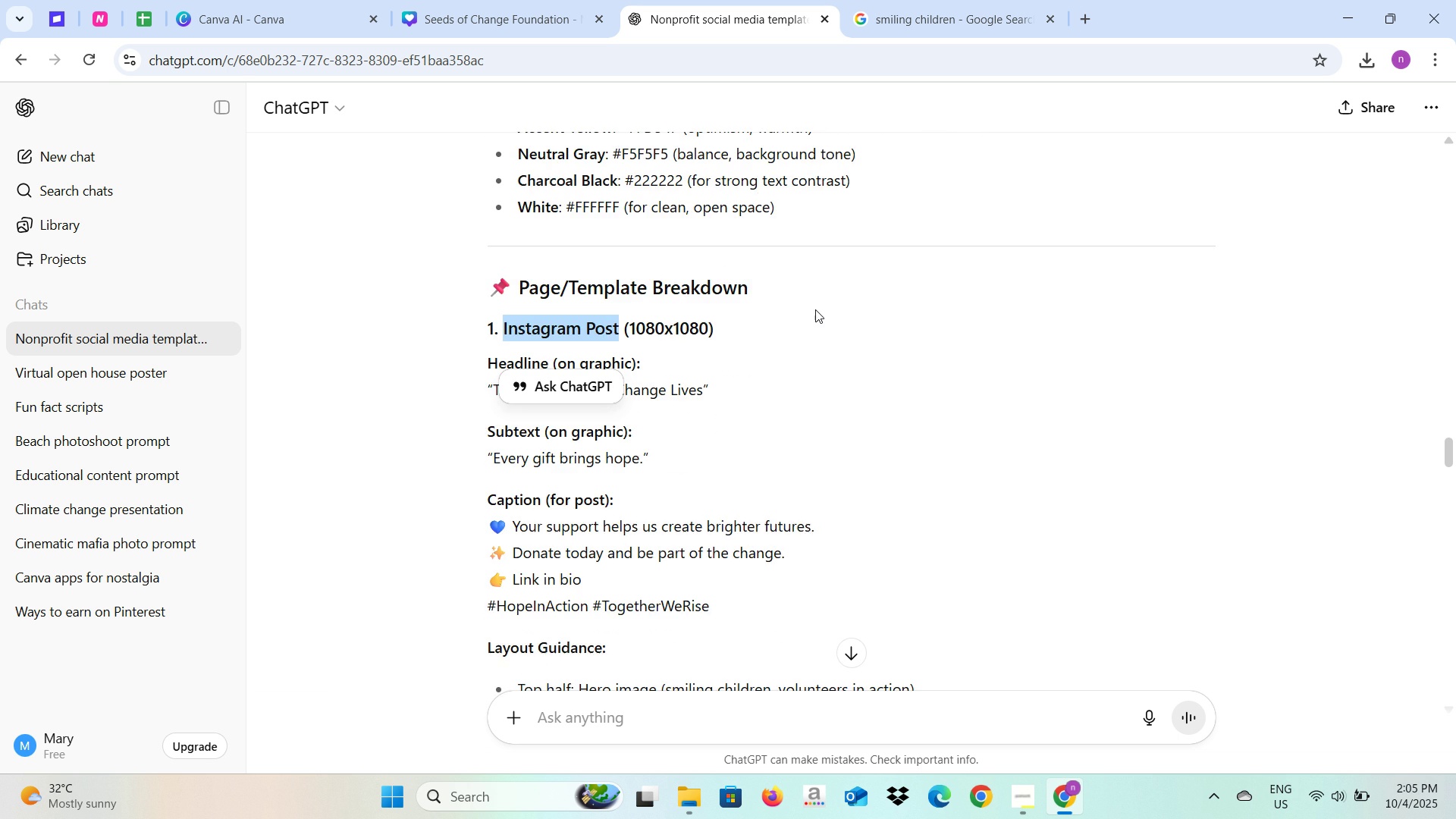 
scroll: coordinate [815, 312], scroll_direction: down, amount: 2.0
 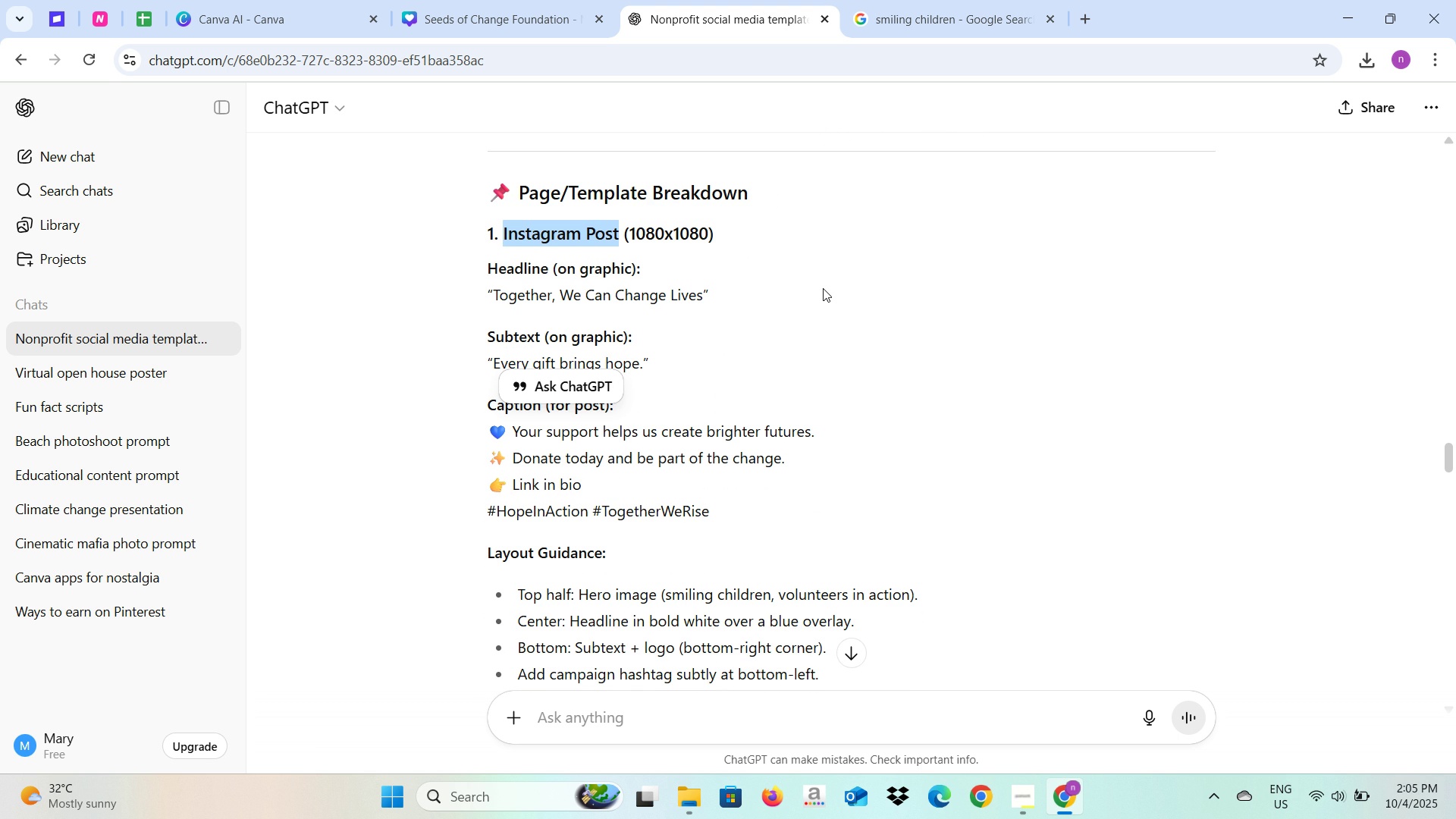 
wait(8.42)
 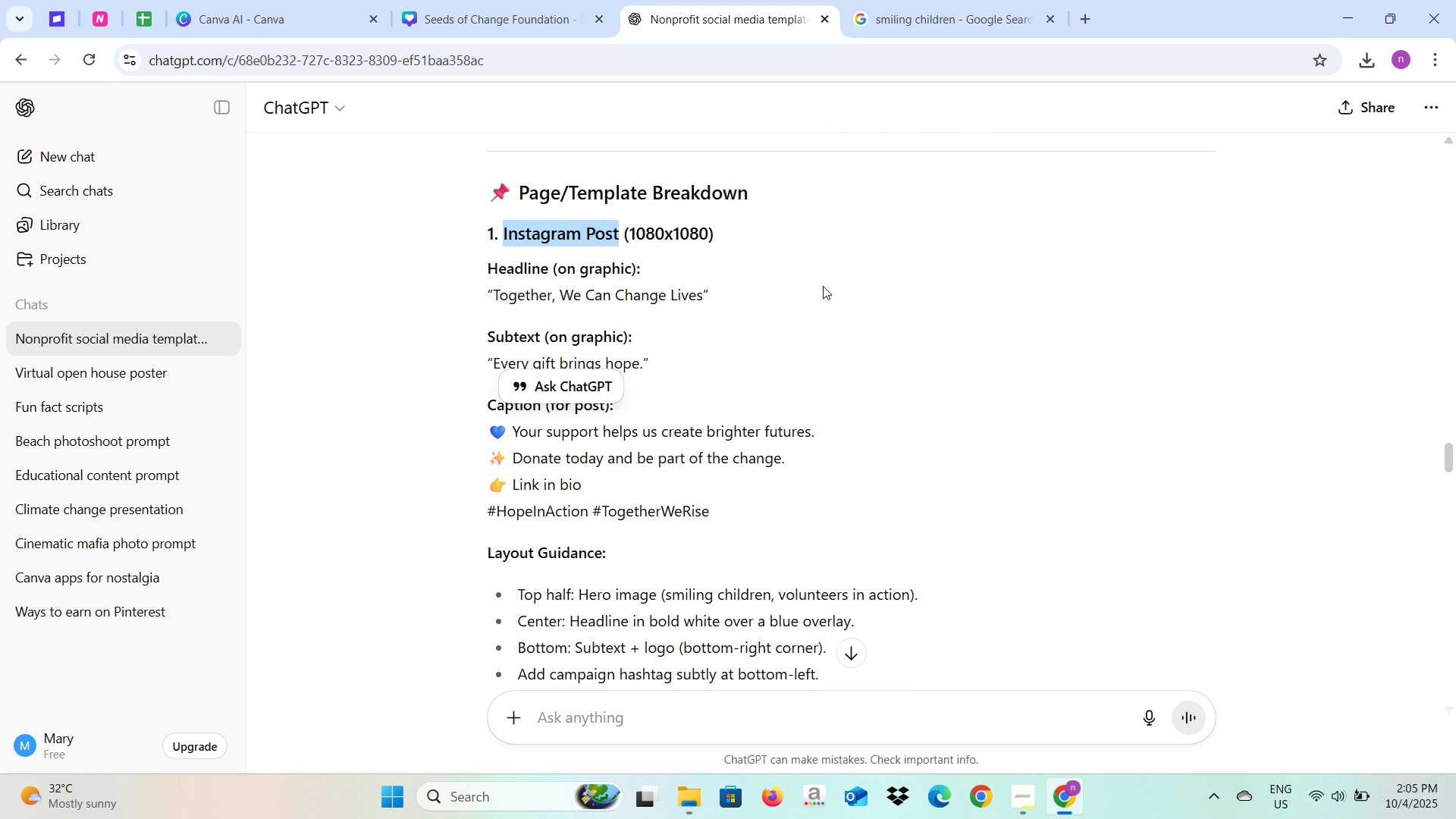 
left_click([912, 365])
 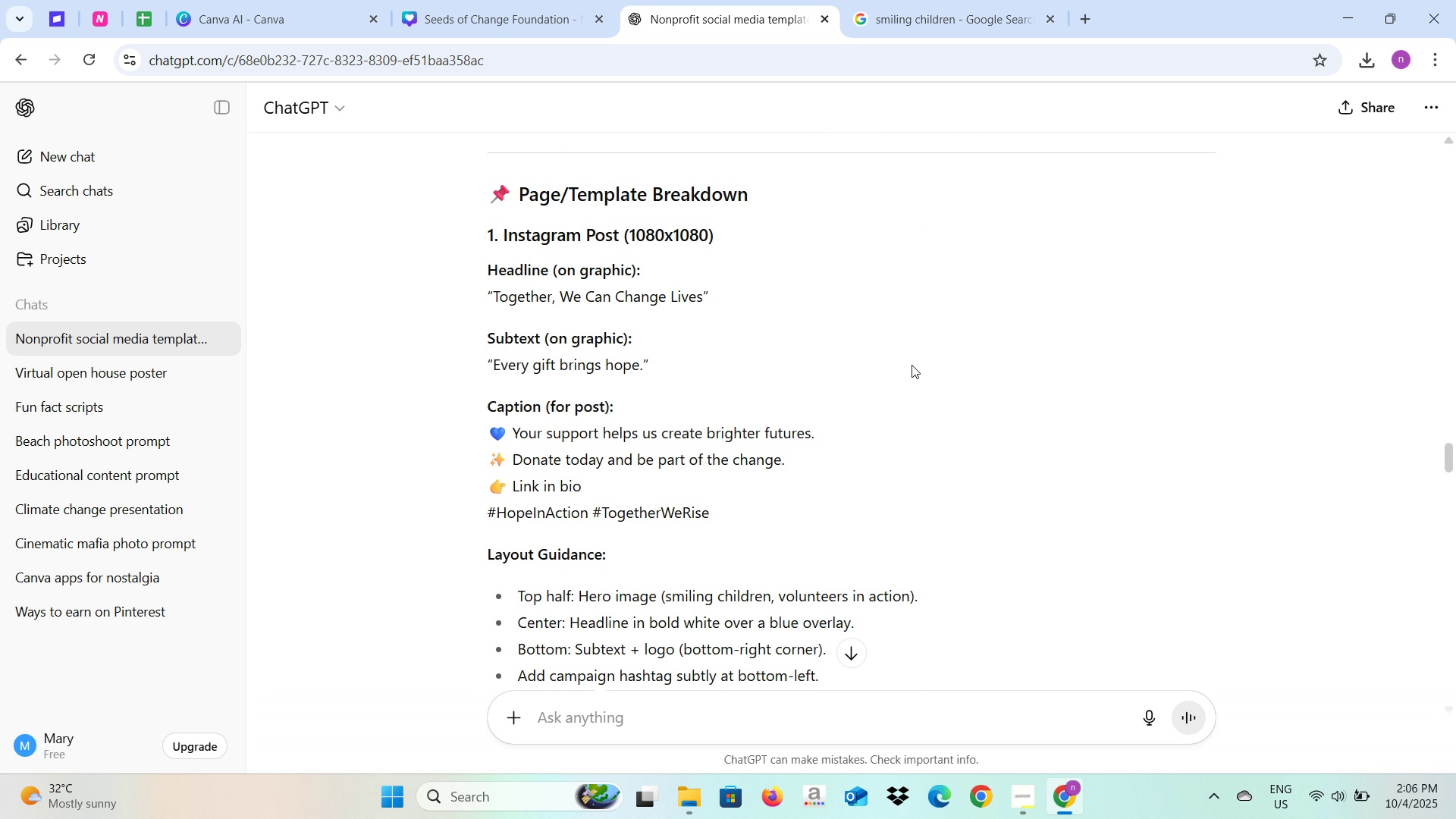 
scroll: coordinate [912, 365], scroll_direction: up, amount: 6.0
 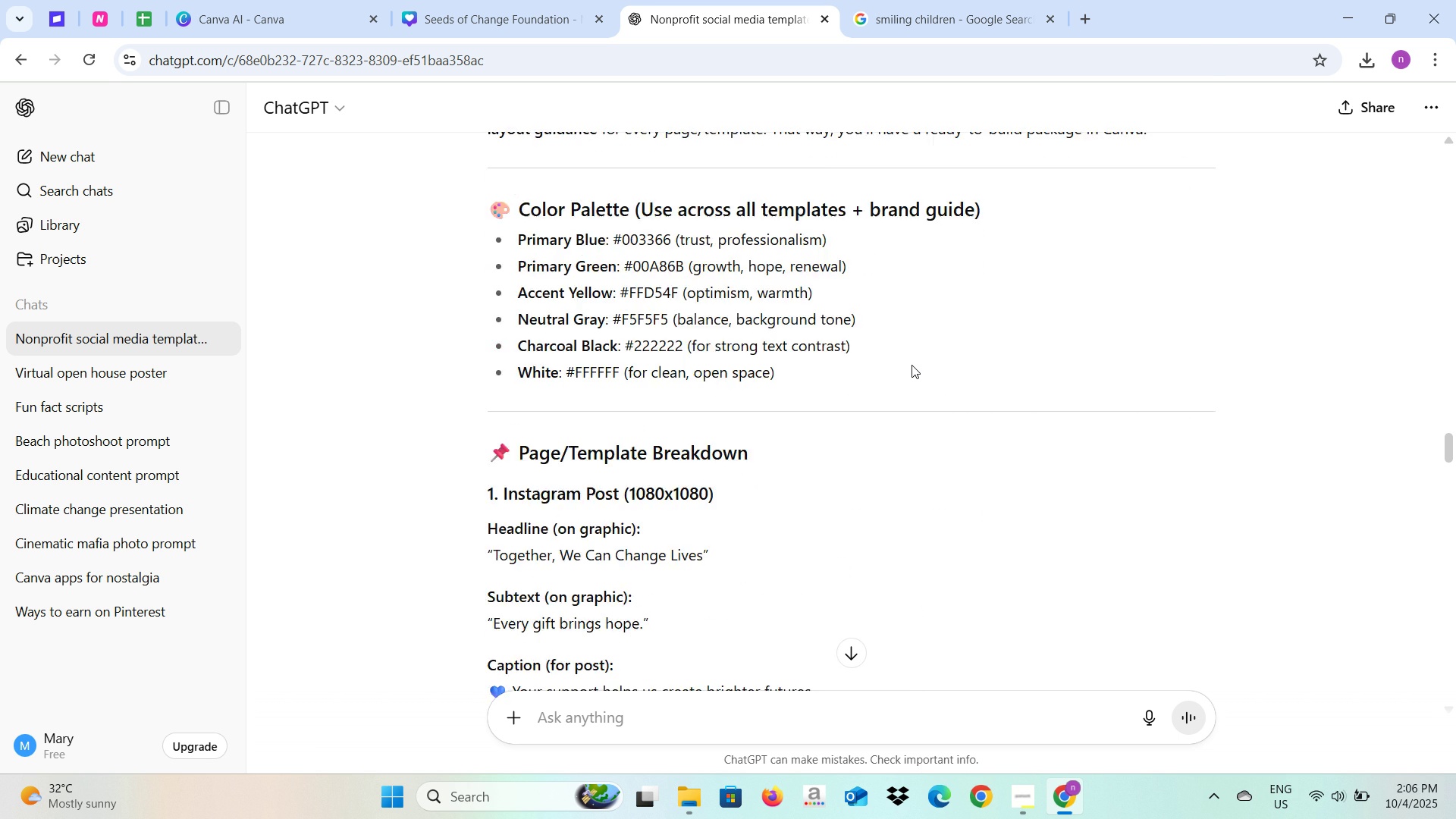 
scroll: coordinate [912, 365], scroll_direction: down, amount: 9.0